 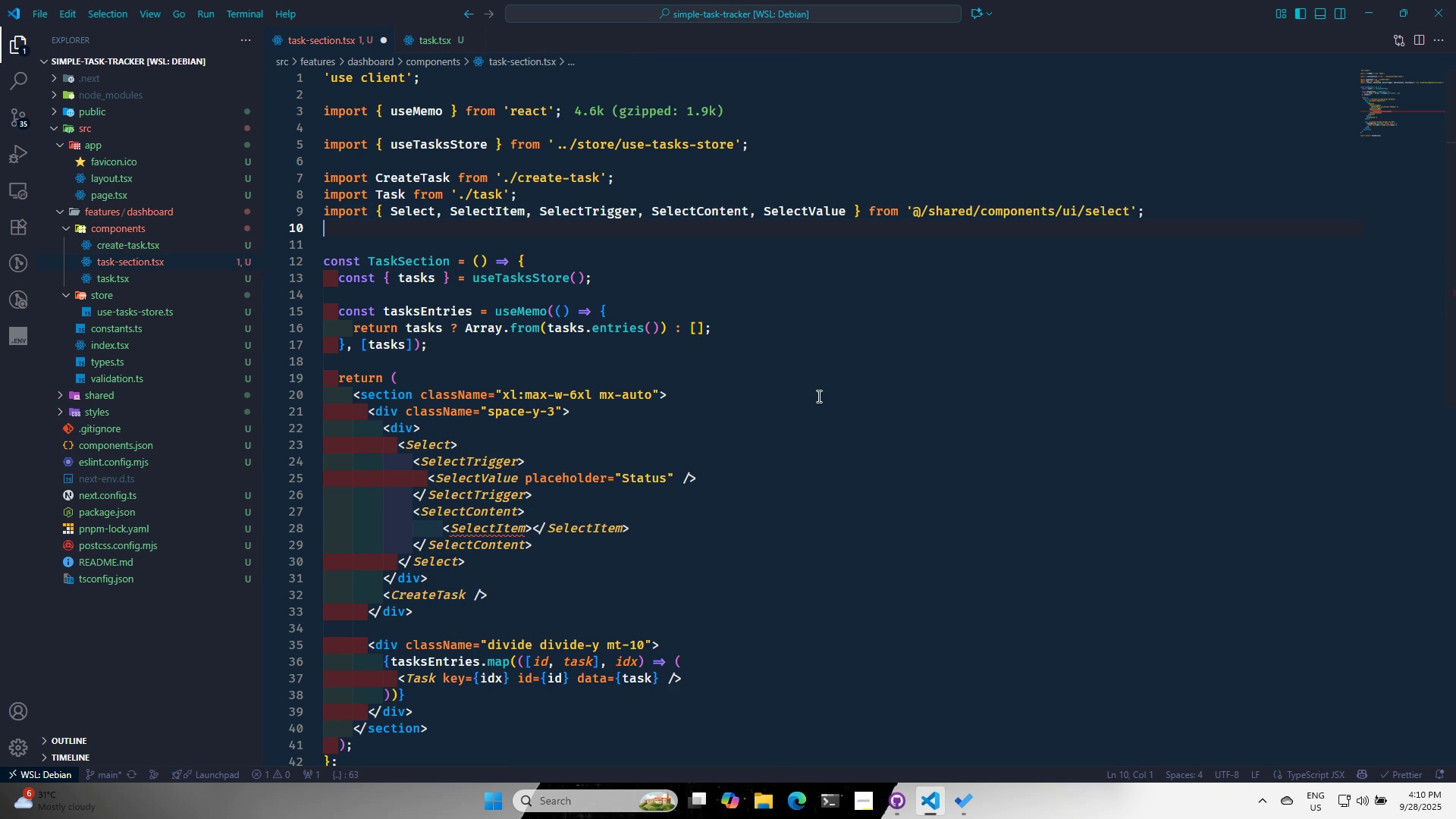 
key(Alt+AltLeft)
 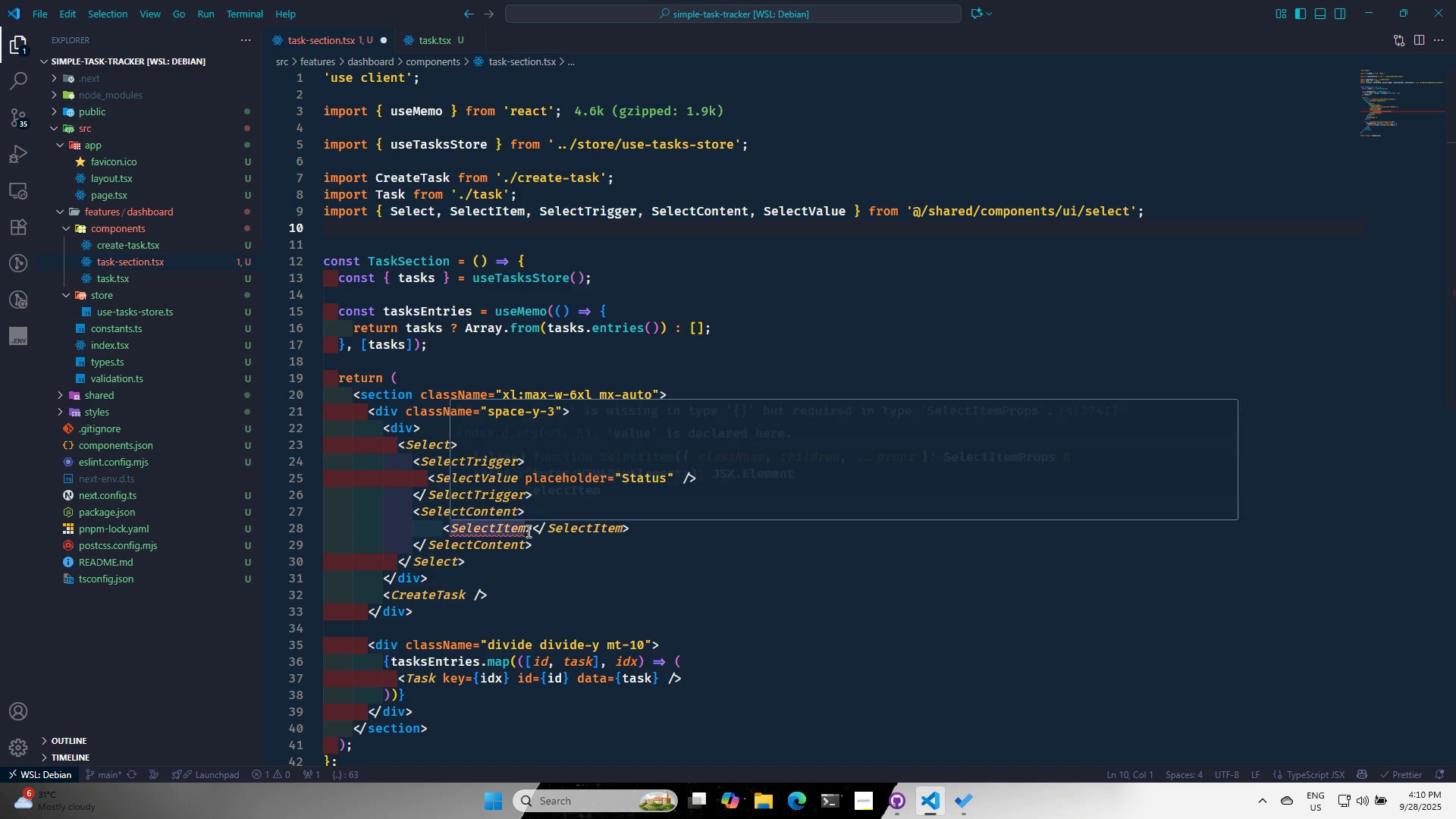 
key(Alt+Tab)
 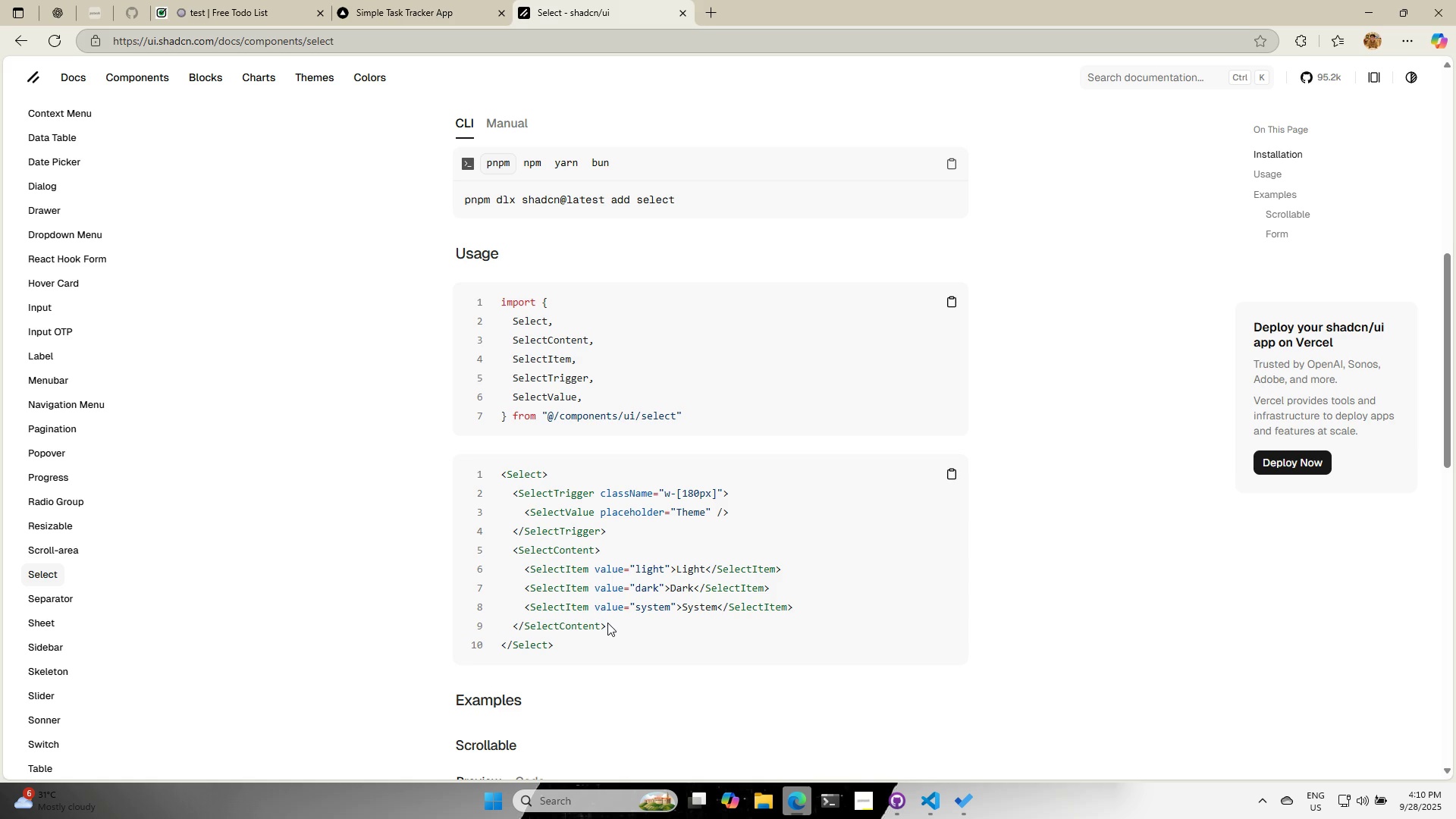 
key(Alt+AltLeft)
 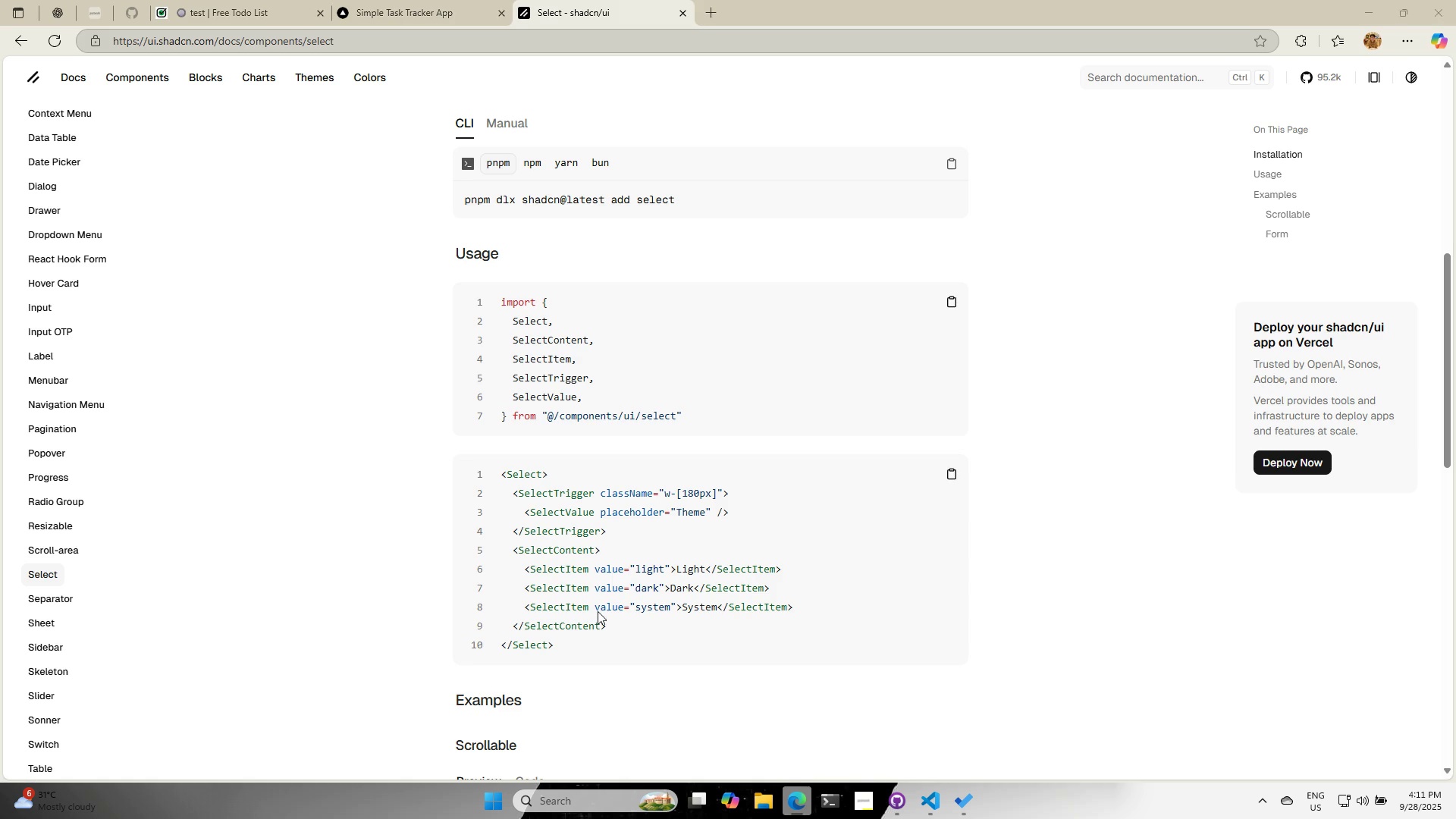 
key(Alt+Tab)
 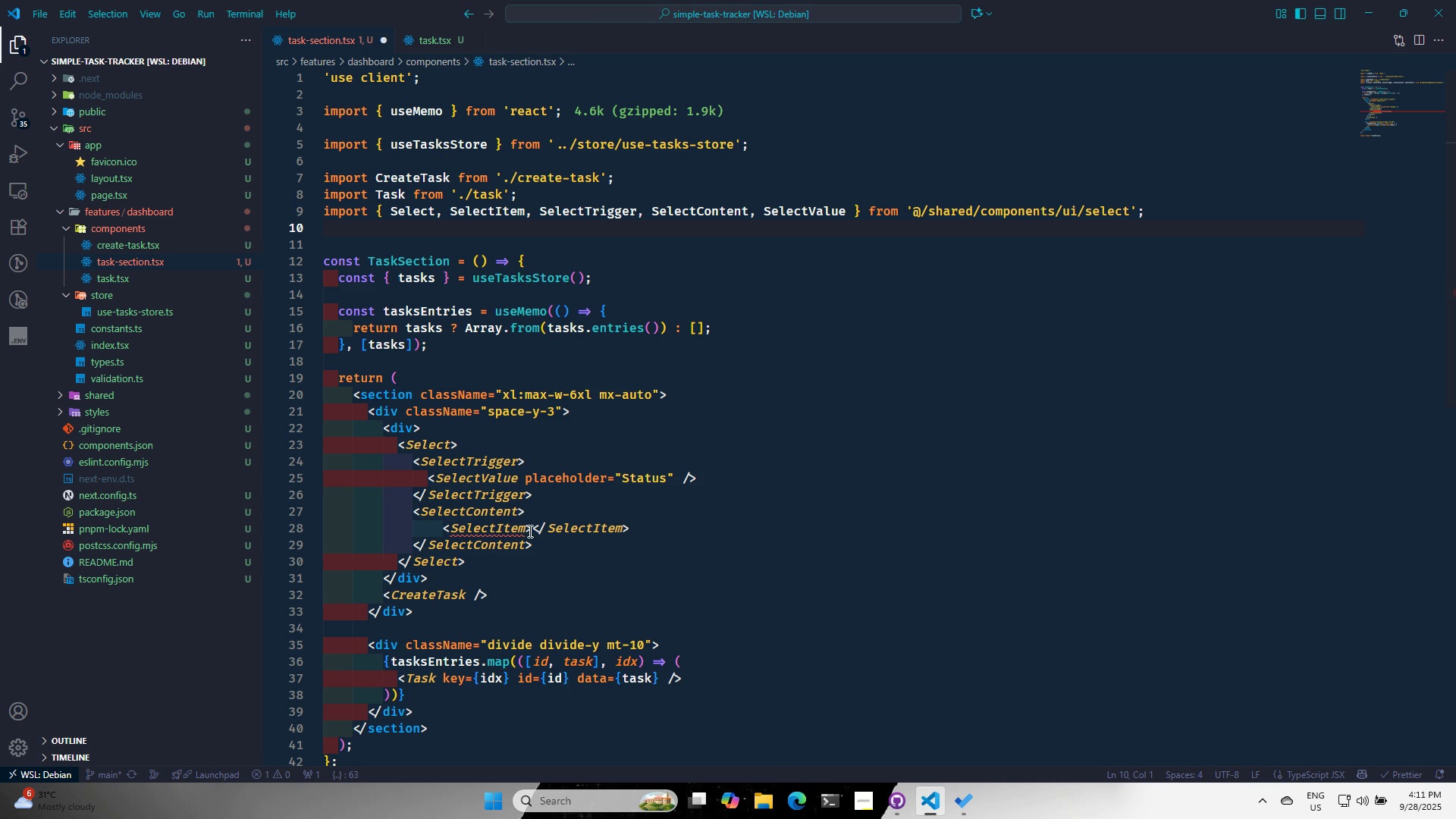 
key(Alt+AltLeft)
 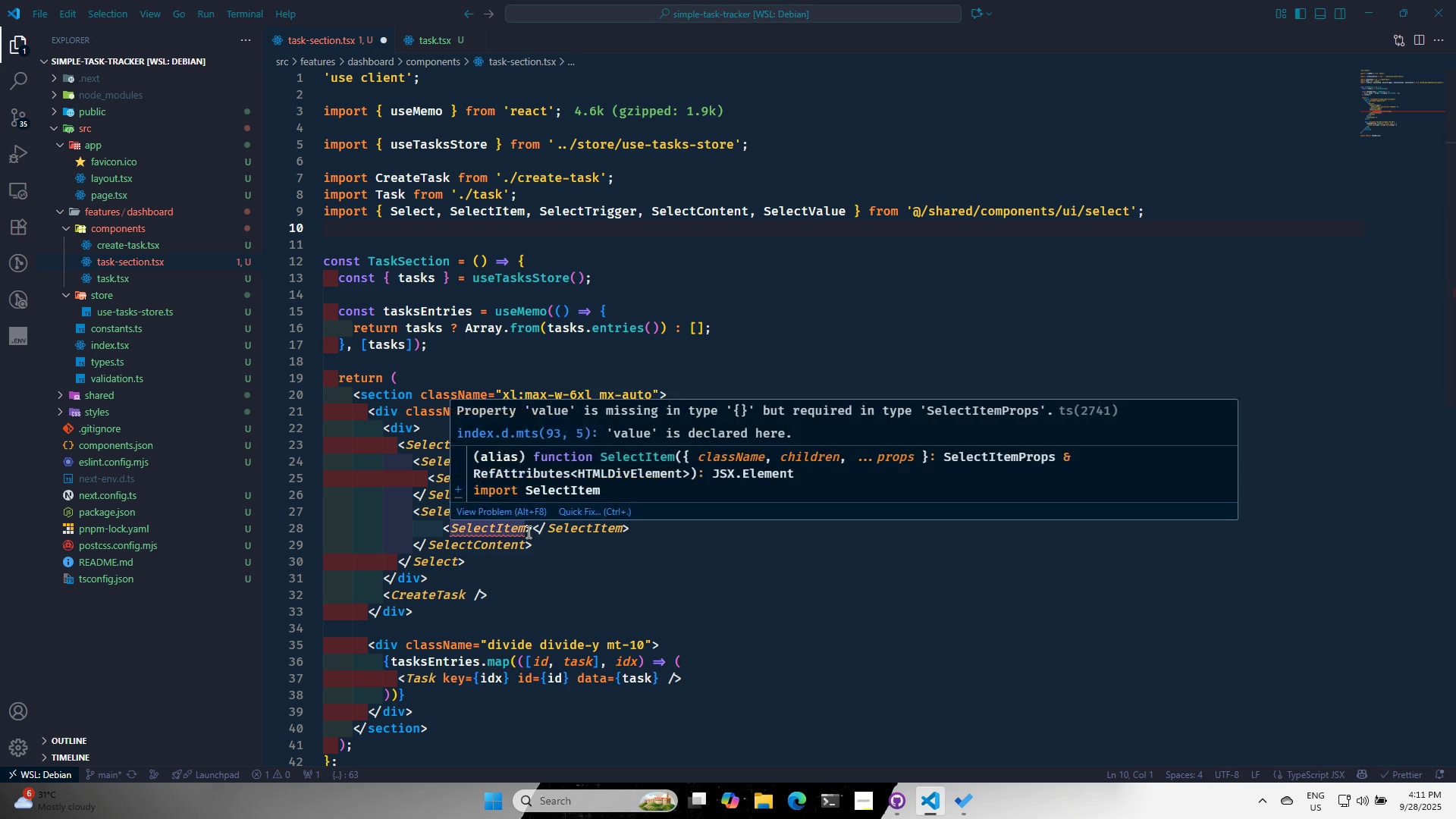 
key(Alt+Tab)
 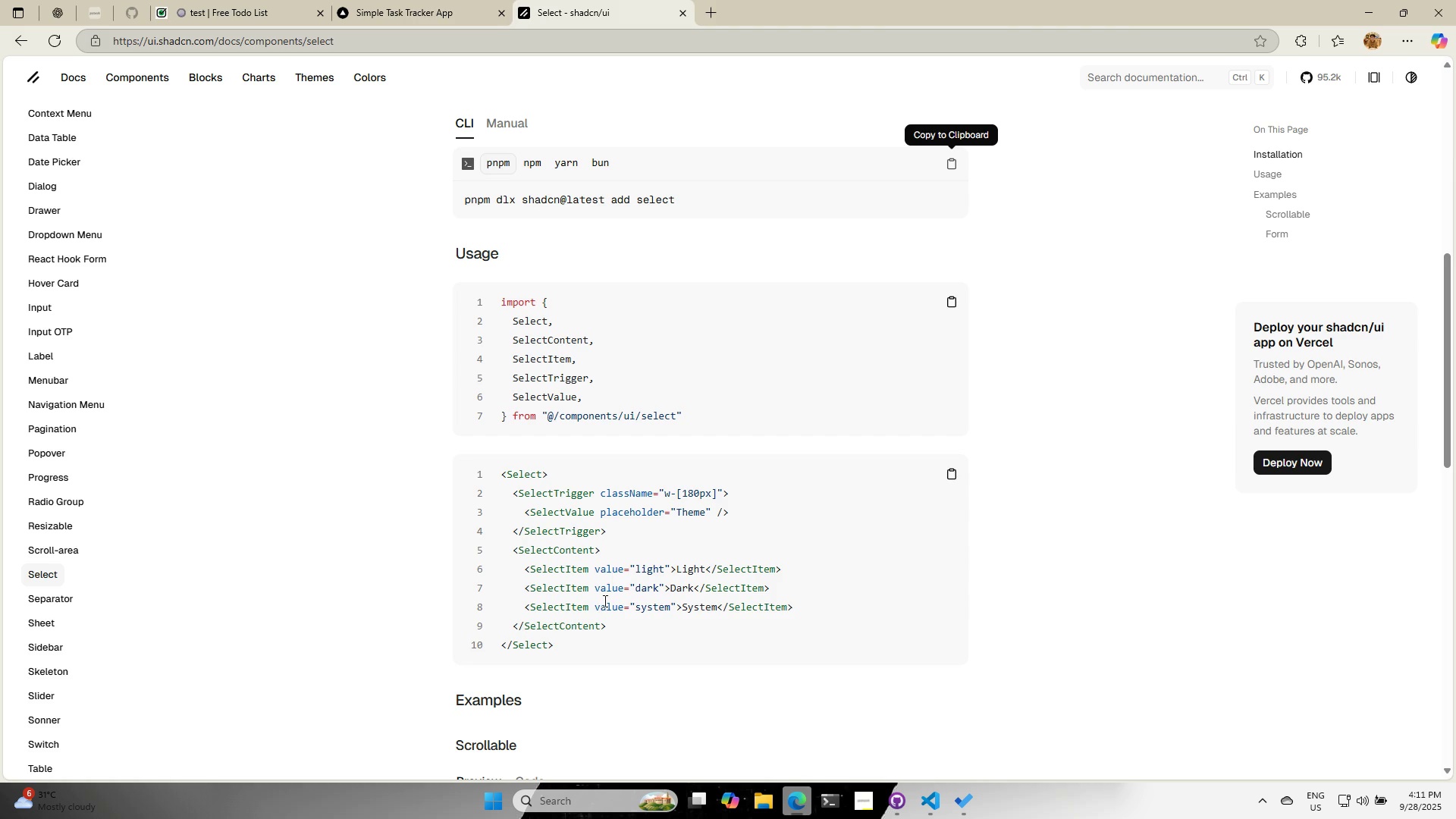 
key(Alt+AltLeft)
 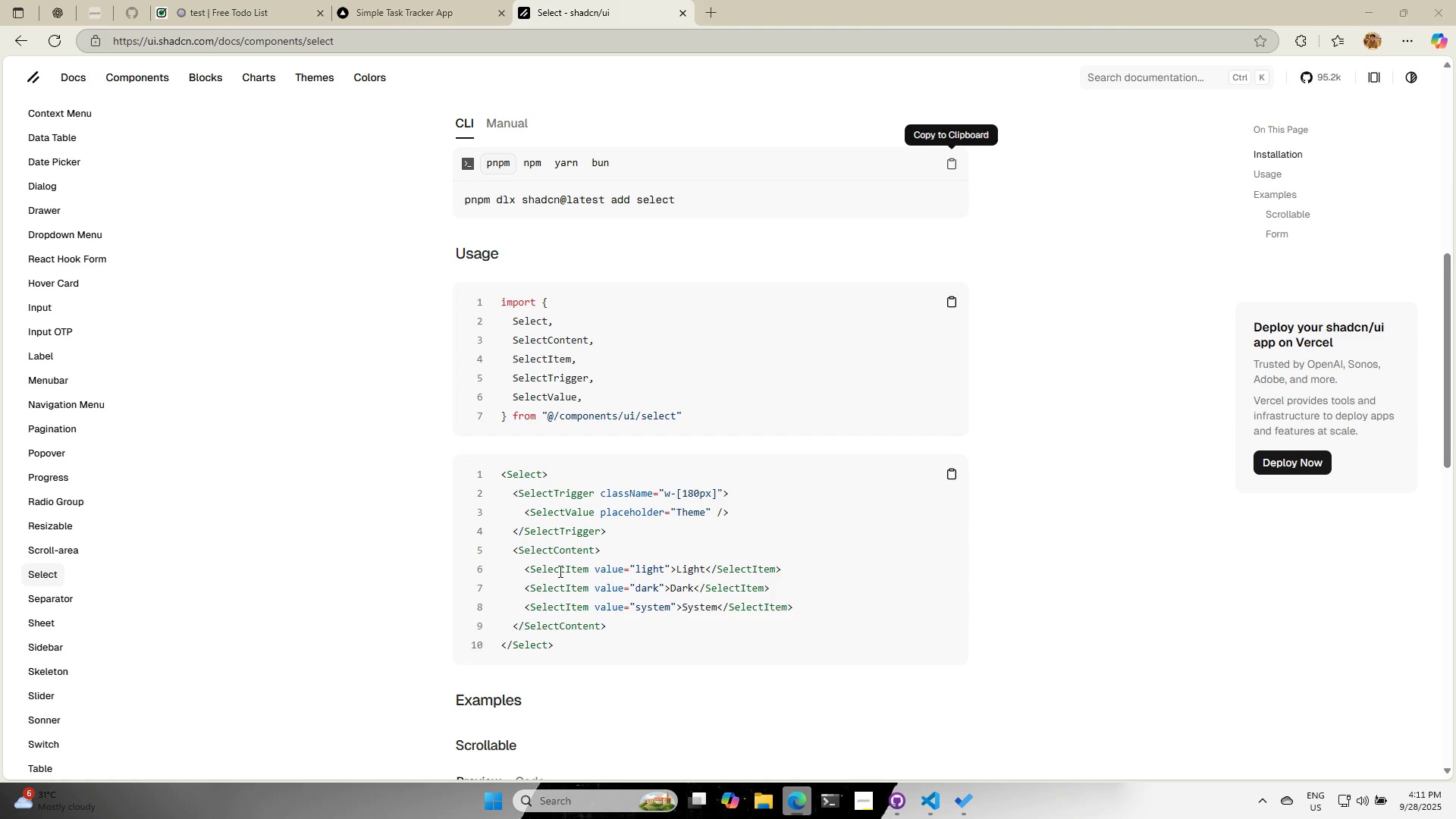 
key(Alt+Tab)
 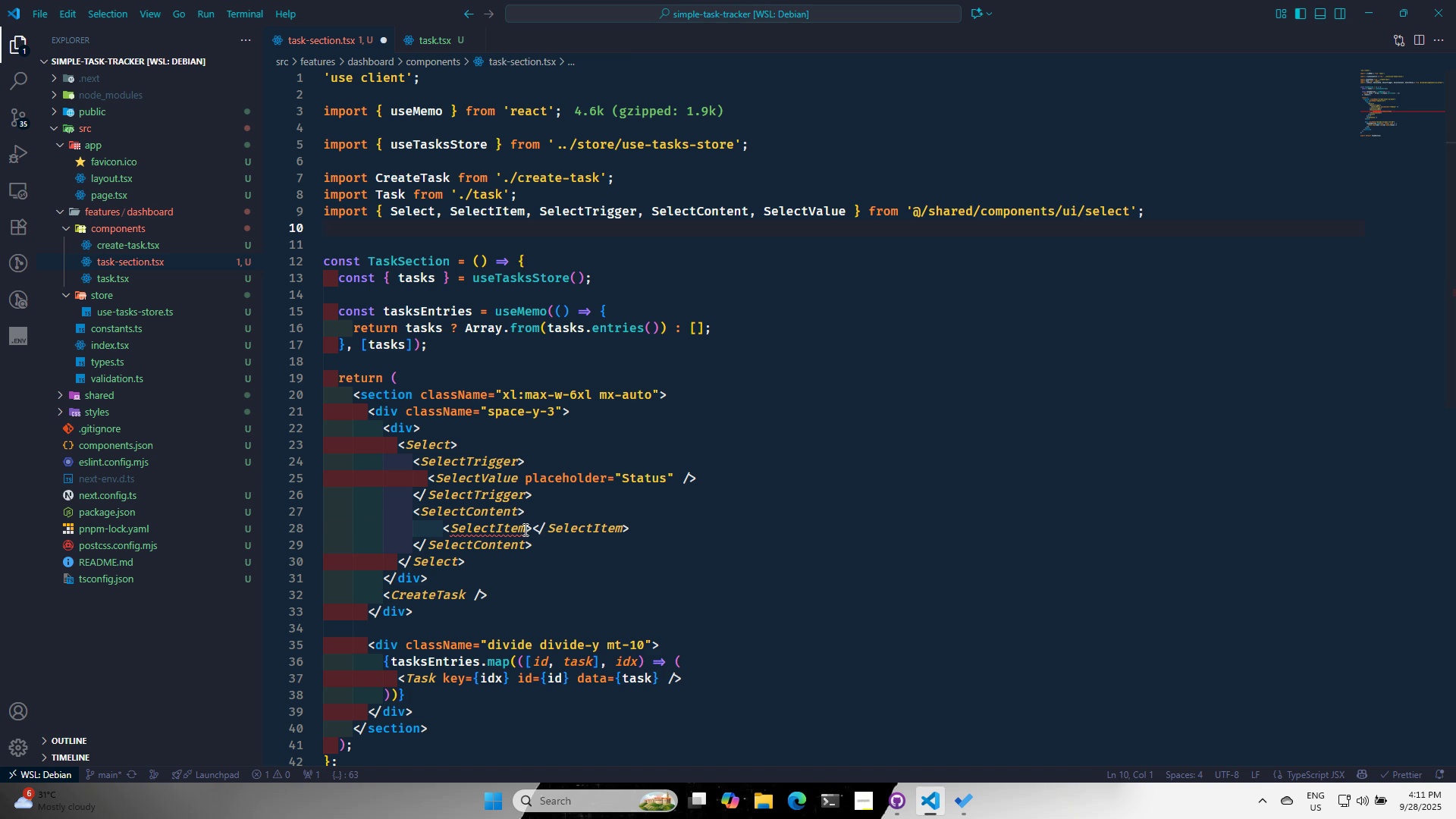 
left_click([526, 529])
 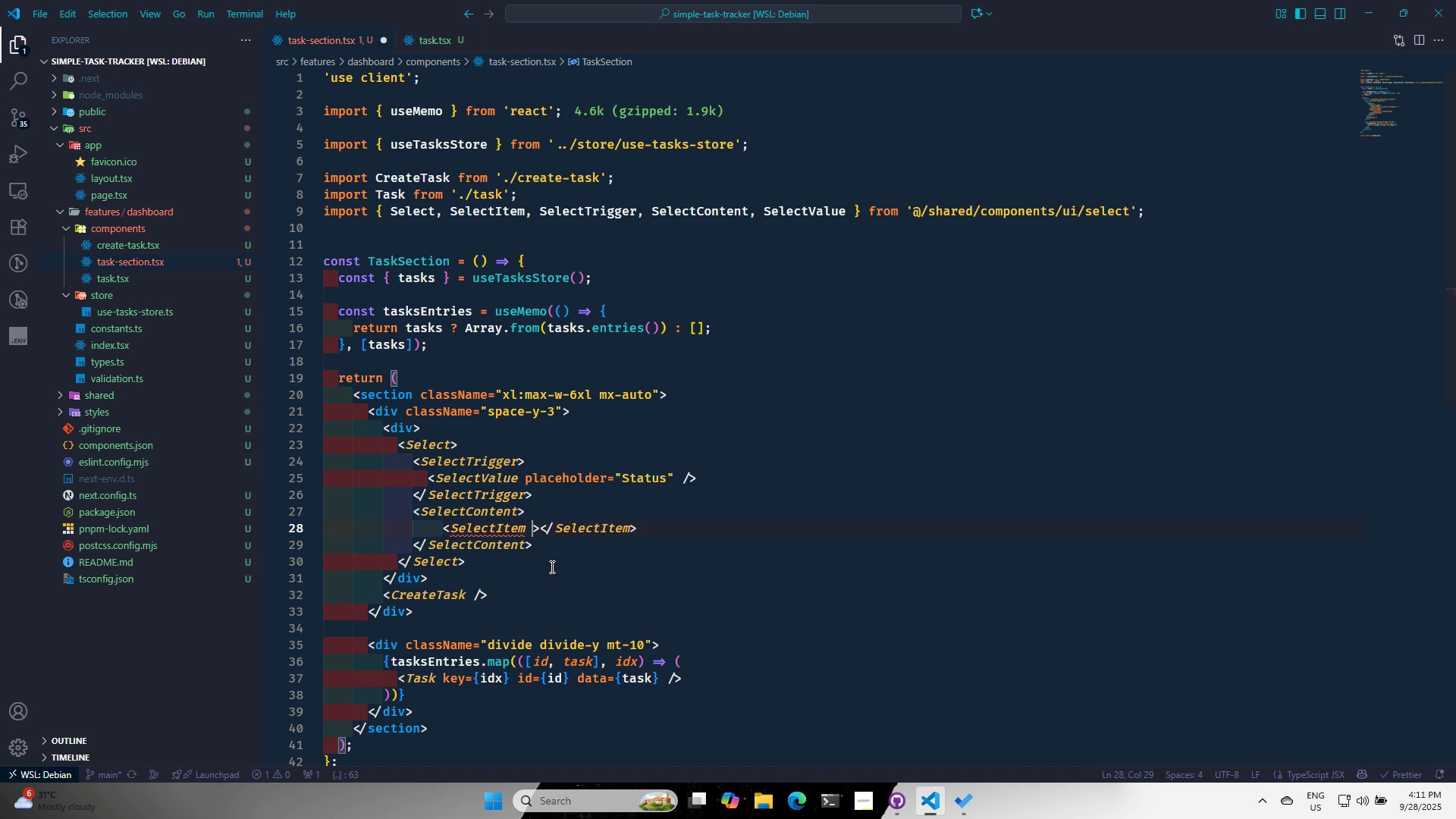 
type( value="All)